 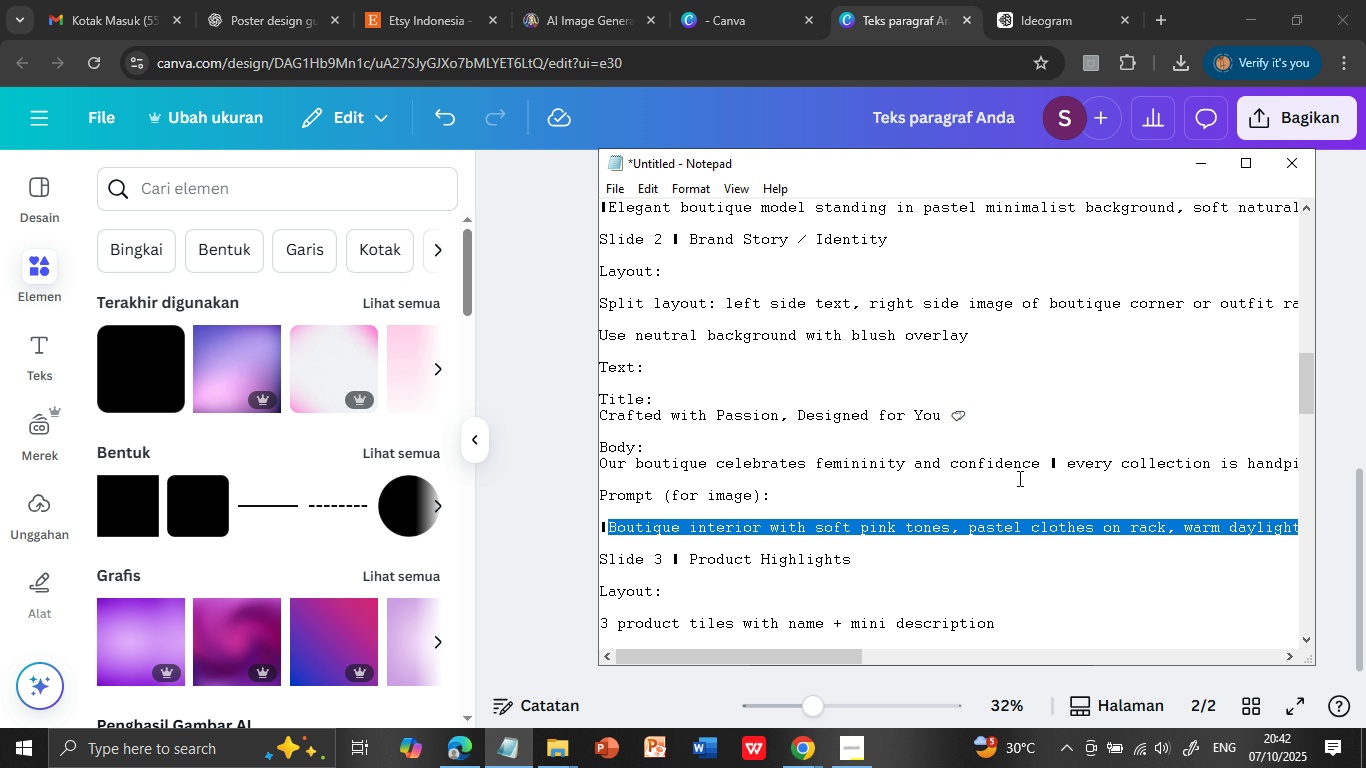 
left_click([1017, 20])
 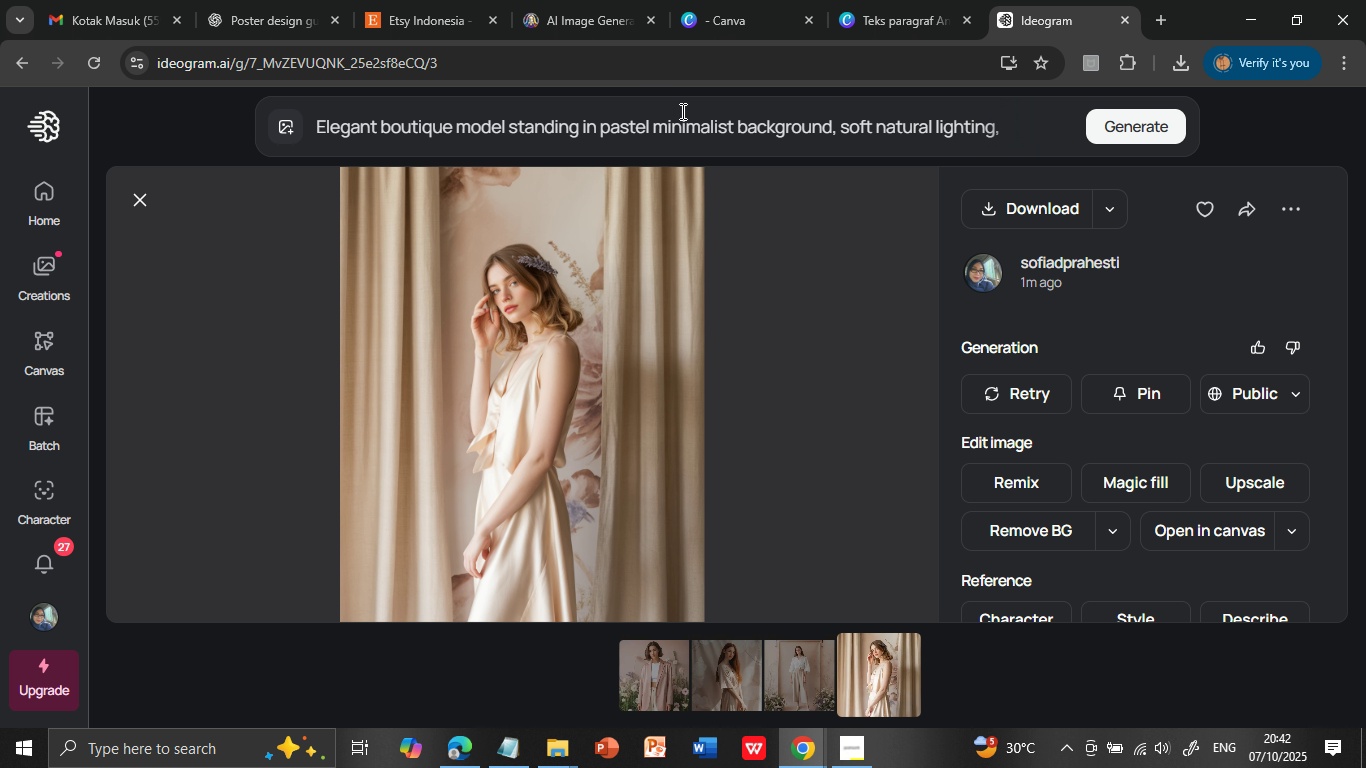 
left_click([681, 111])
 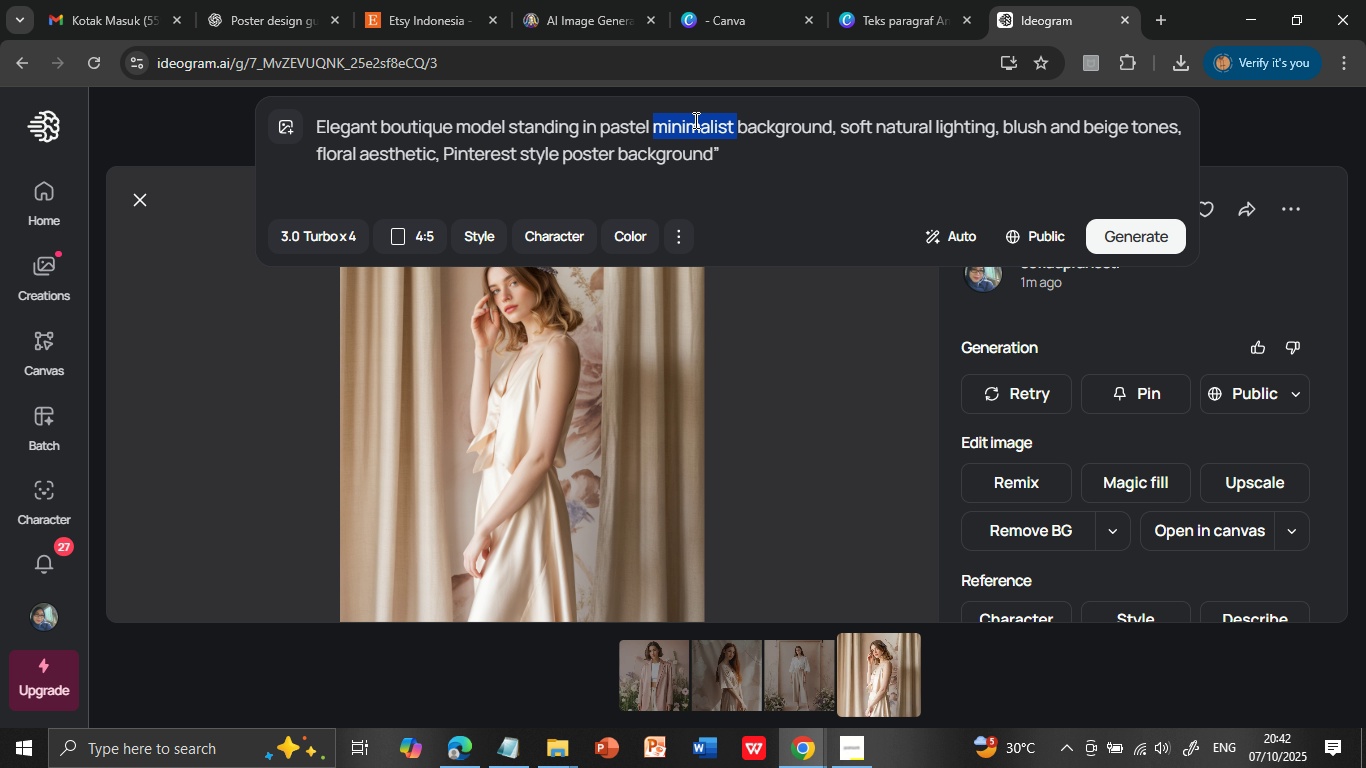 
double_click([694, 120])
 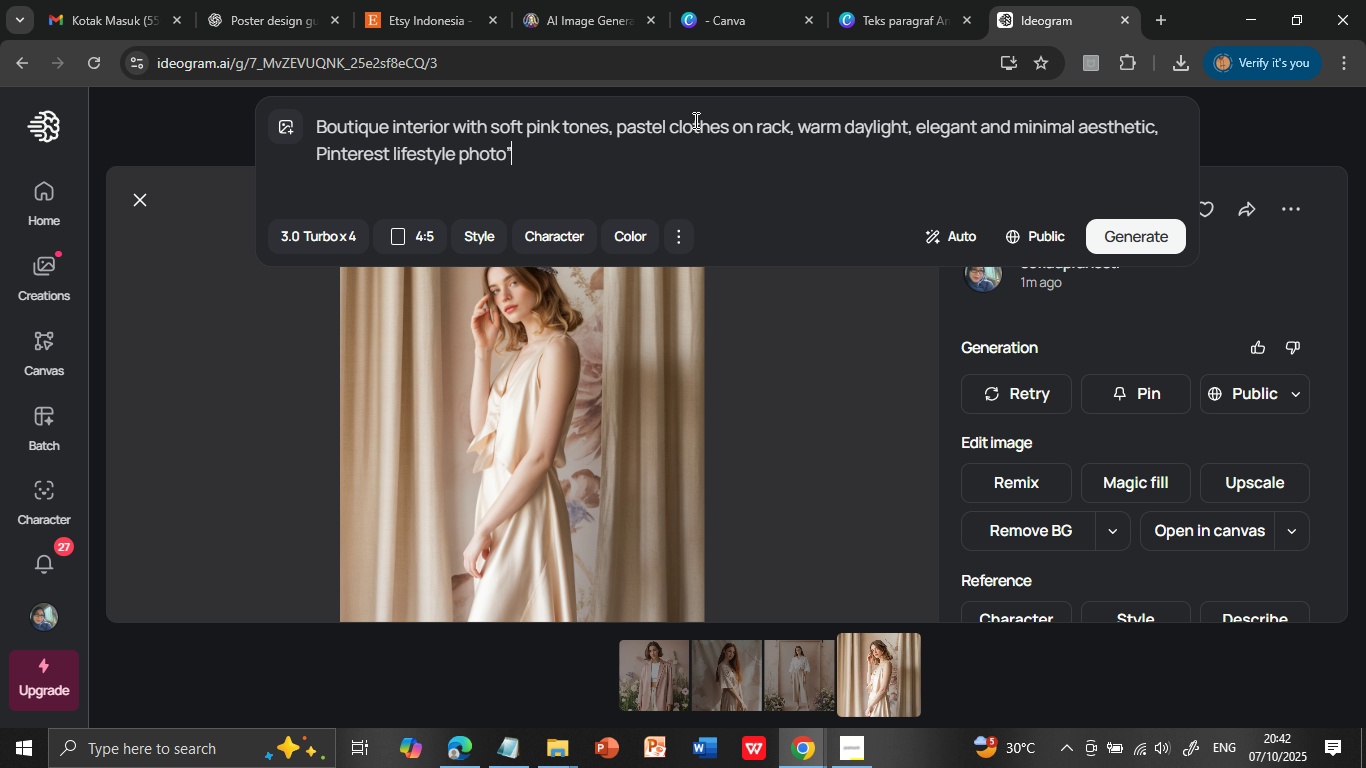 
triple_click([694, 120])